 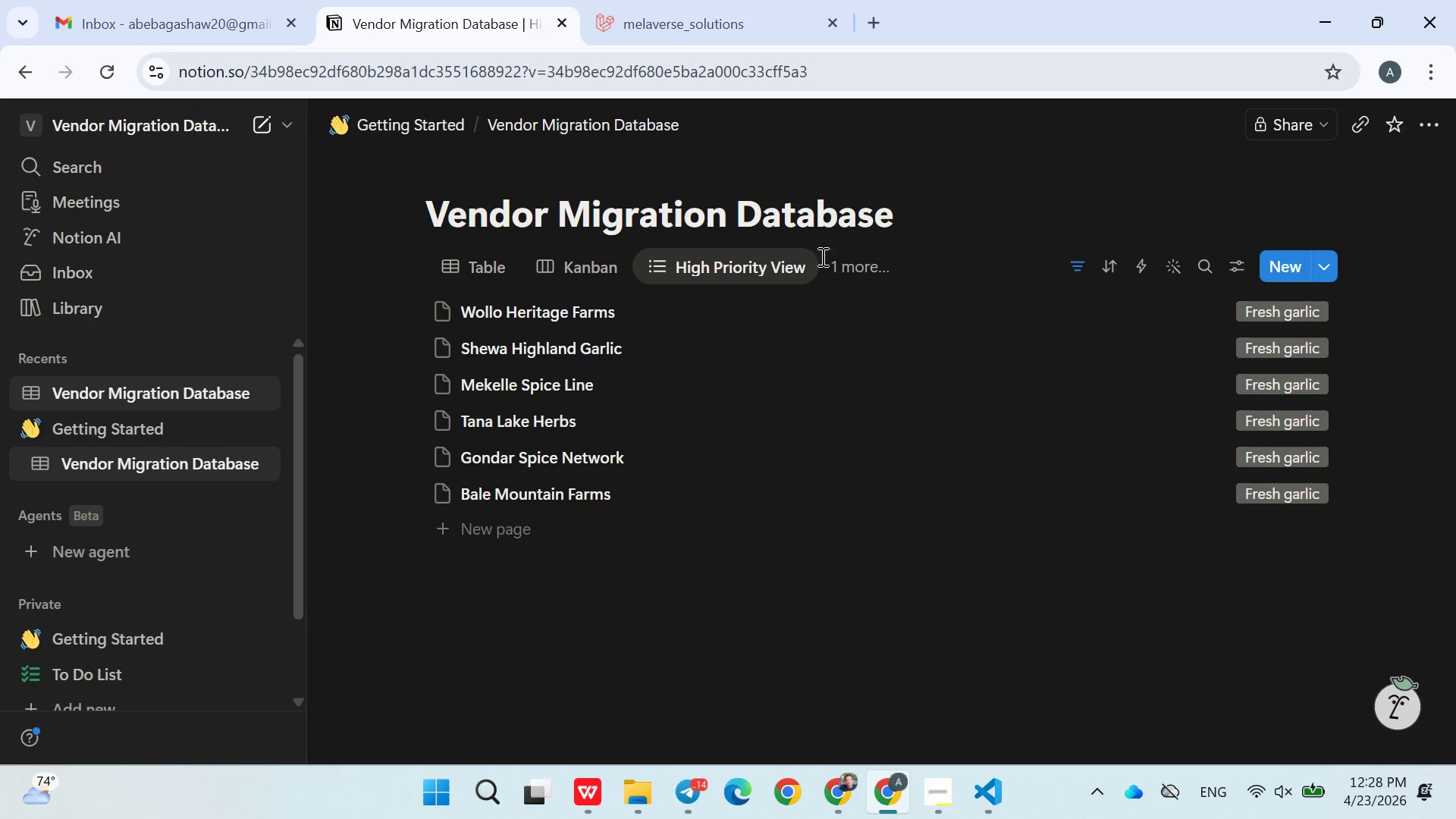 
left_click([829, 268])
 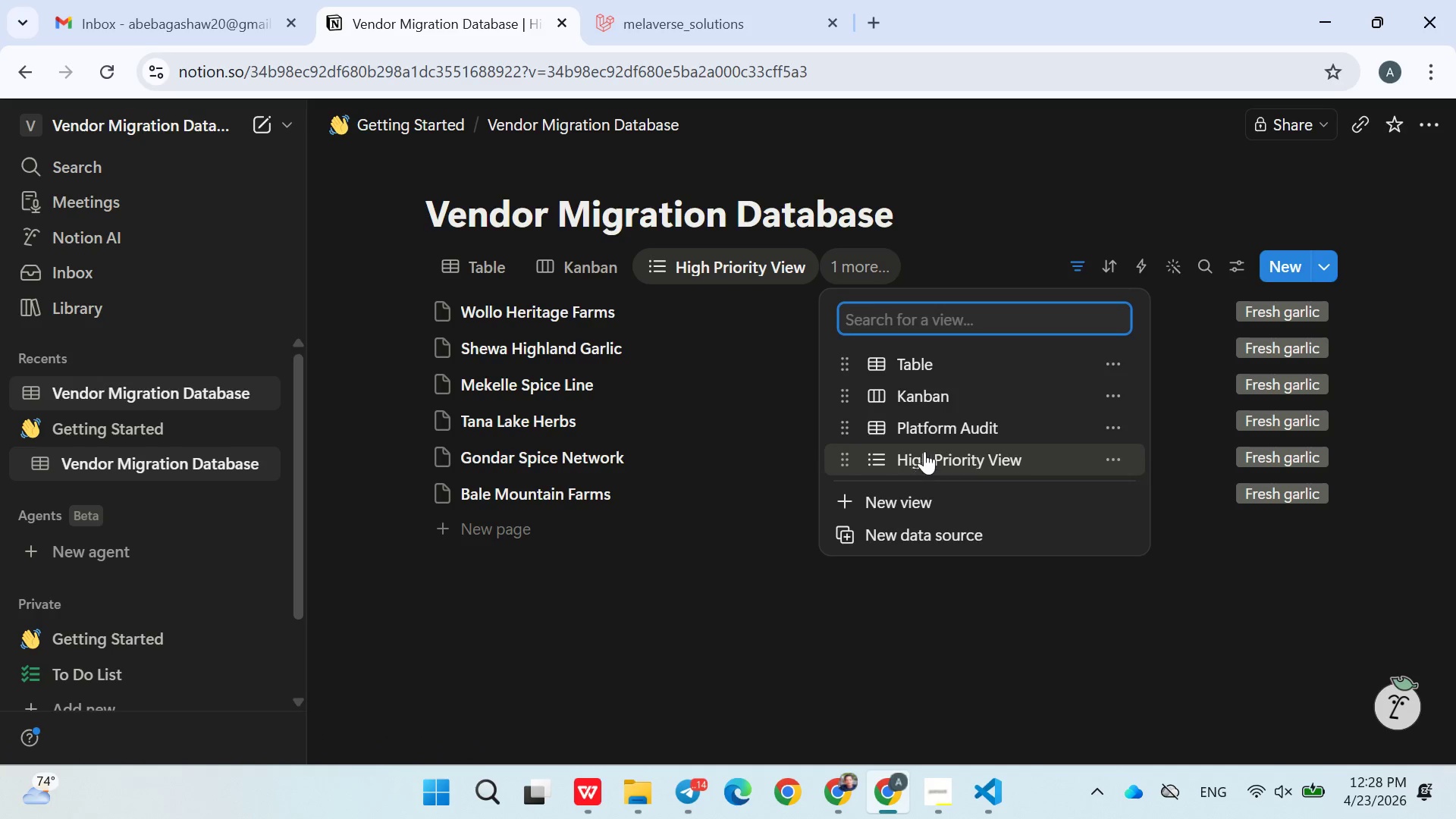 
left_click([926, 432])
 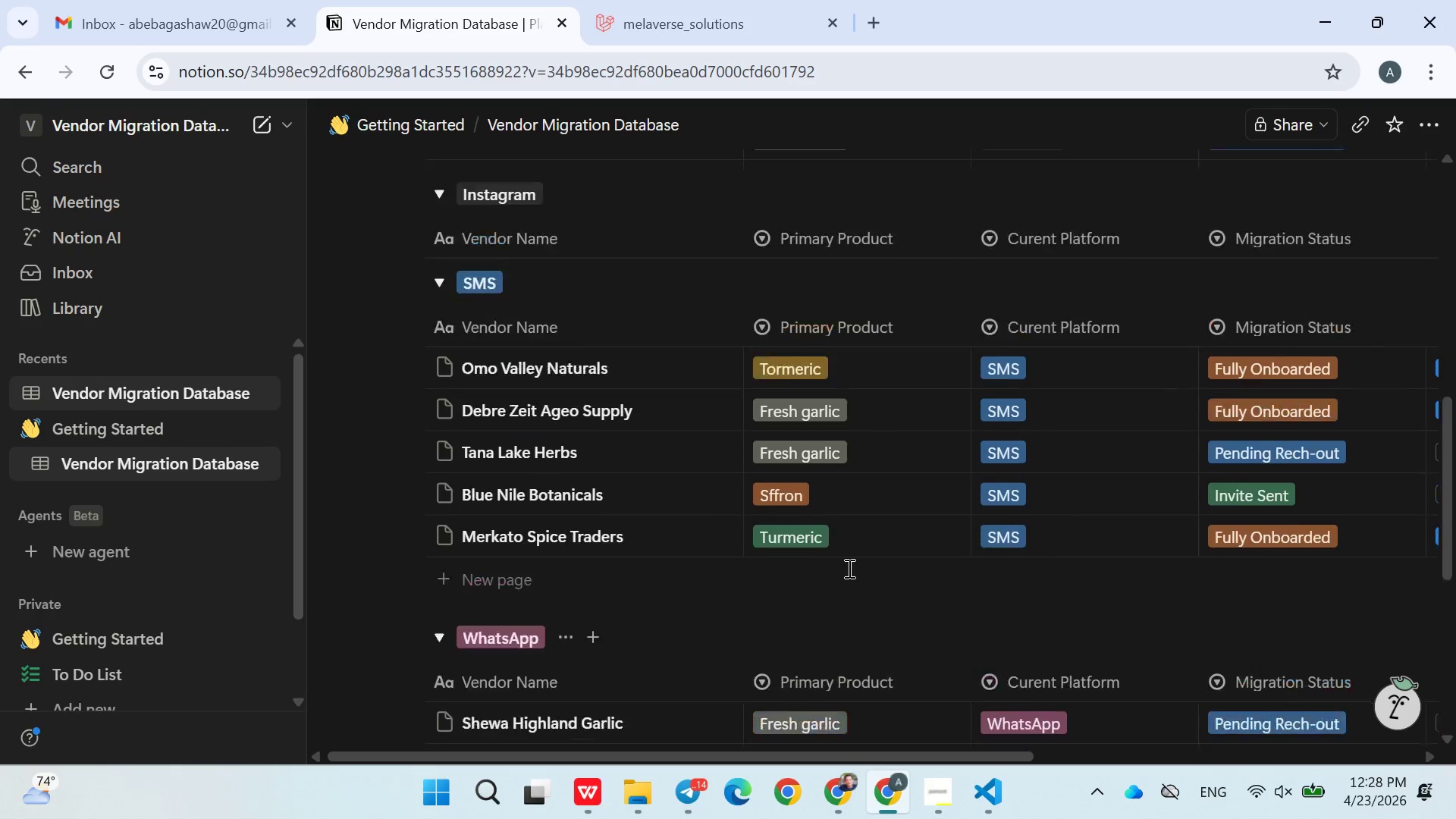 
wait(18.47)
 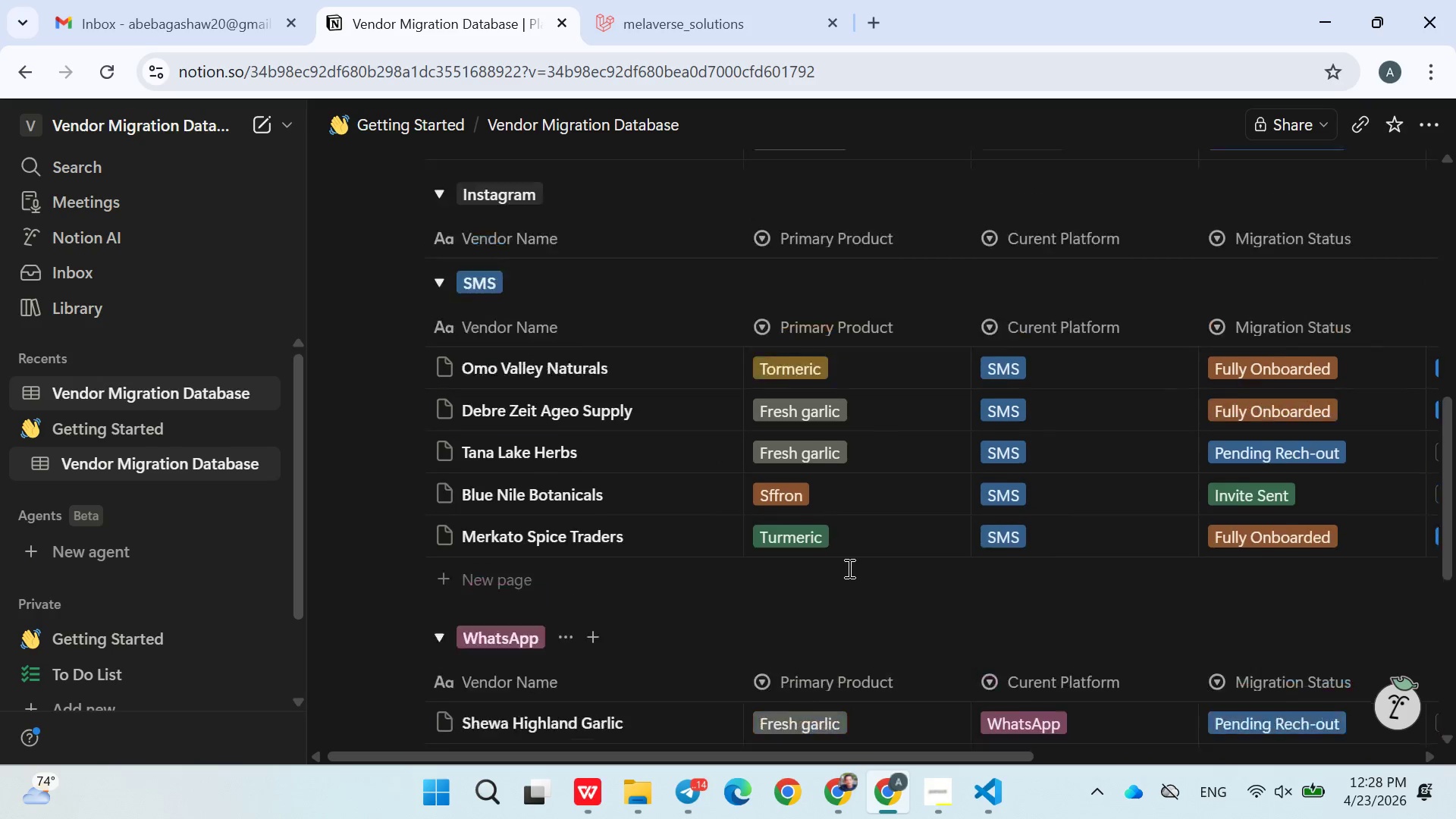 
left_click([588, 806])
 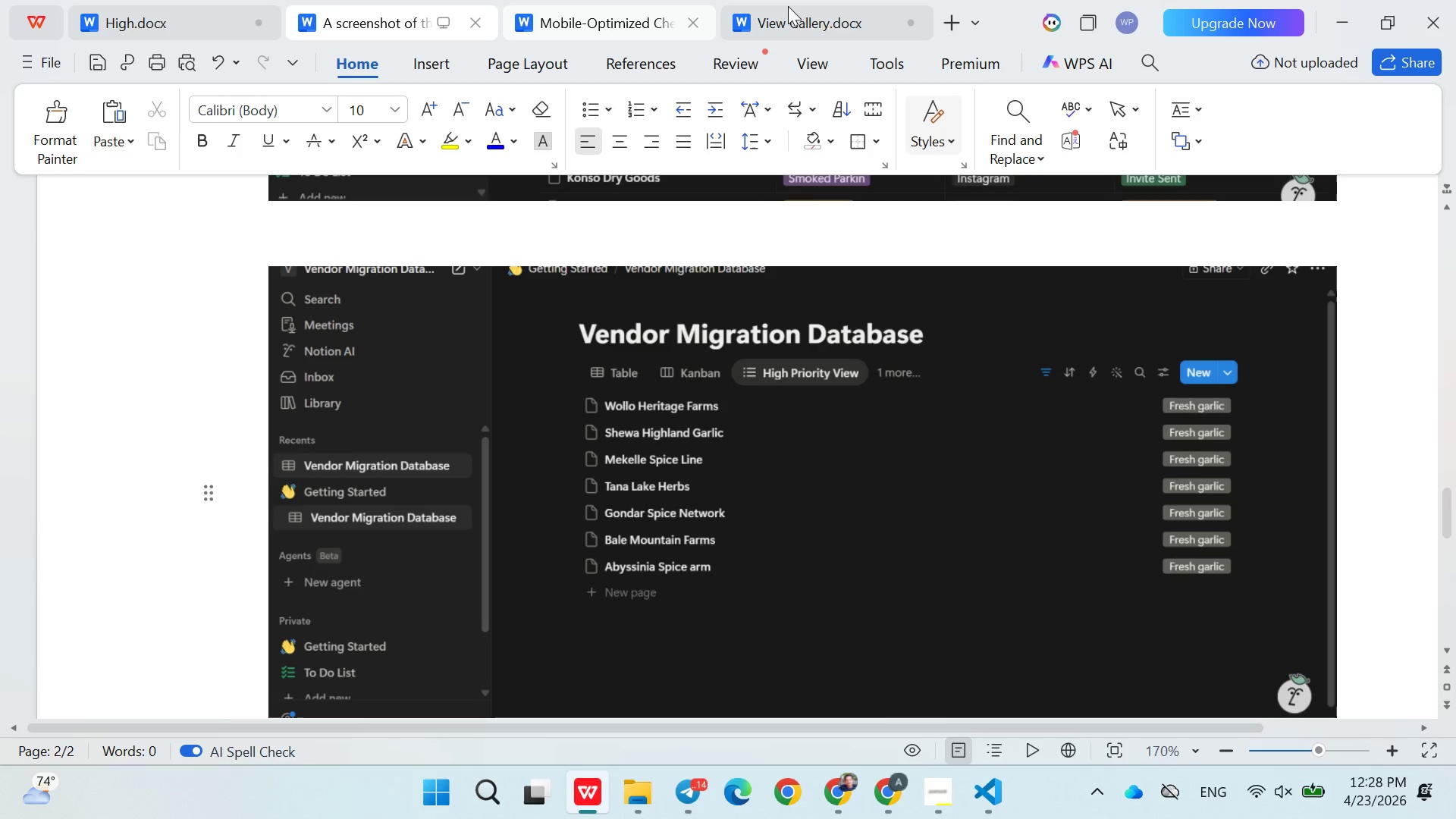 
left_click([788, 6])
 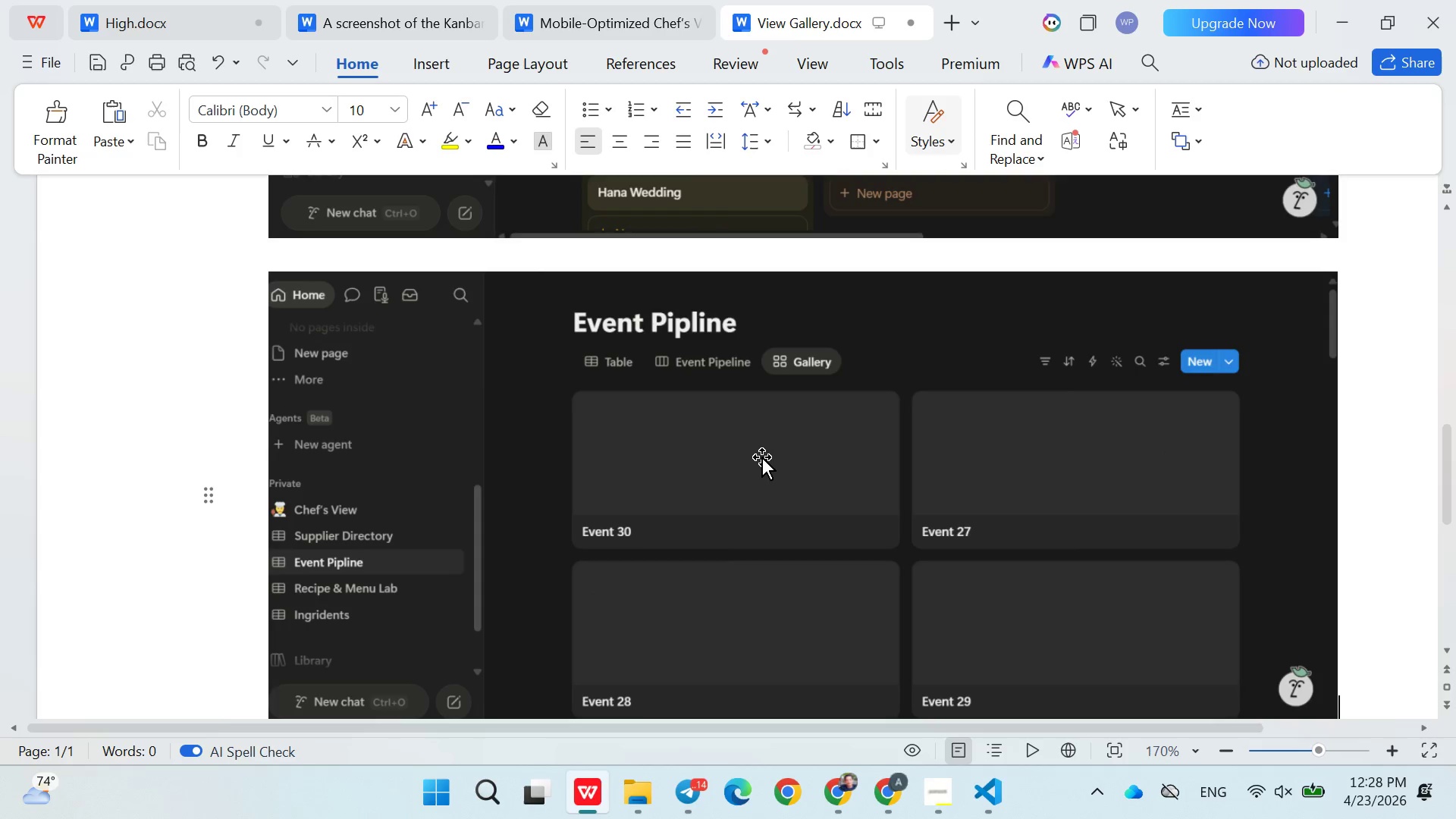 
left_click([396, 14])
 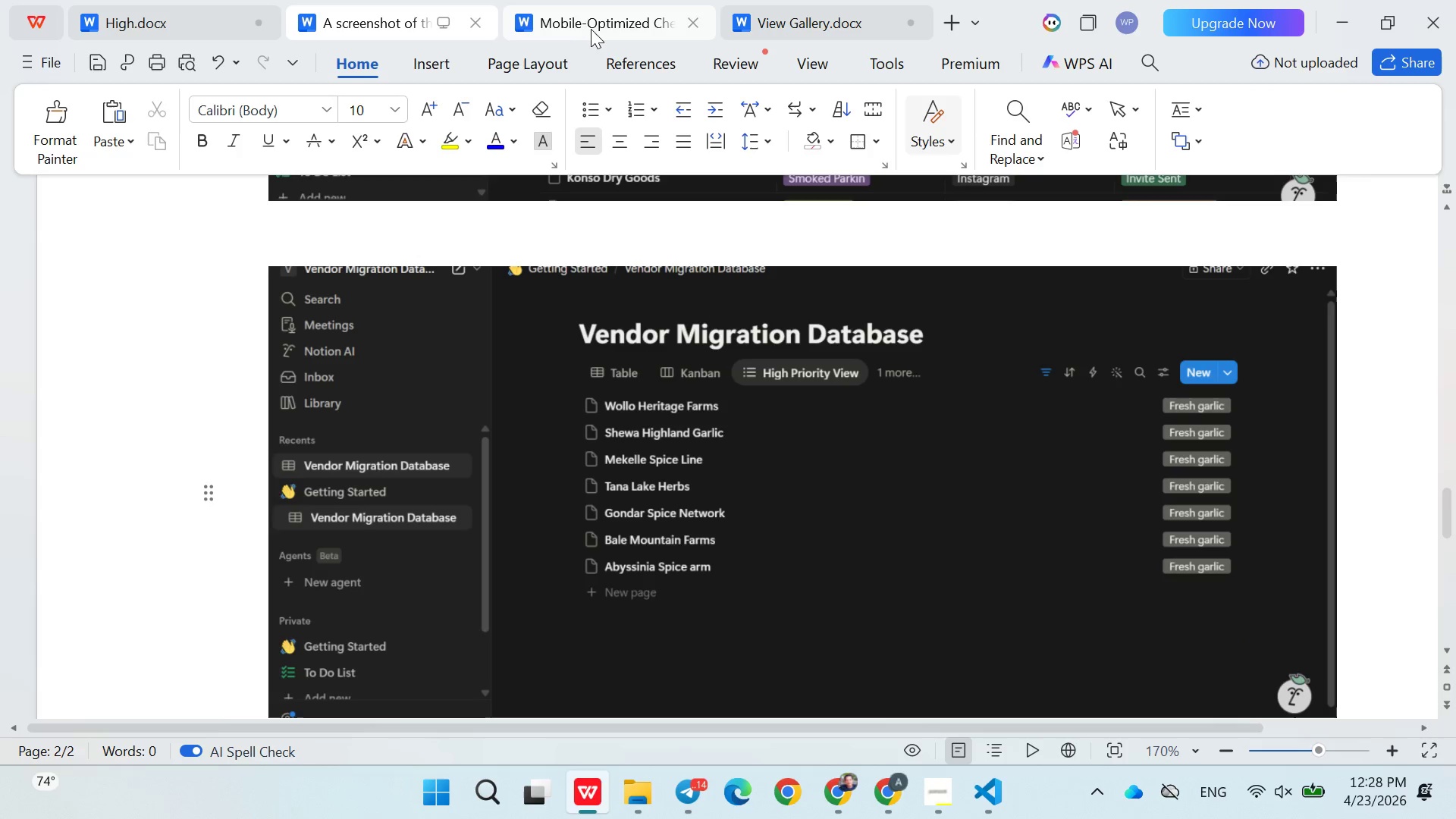 
left_click_drag(start_coordinate=[595, 28], to_coordinate=[46, 61])
 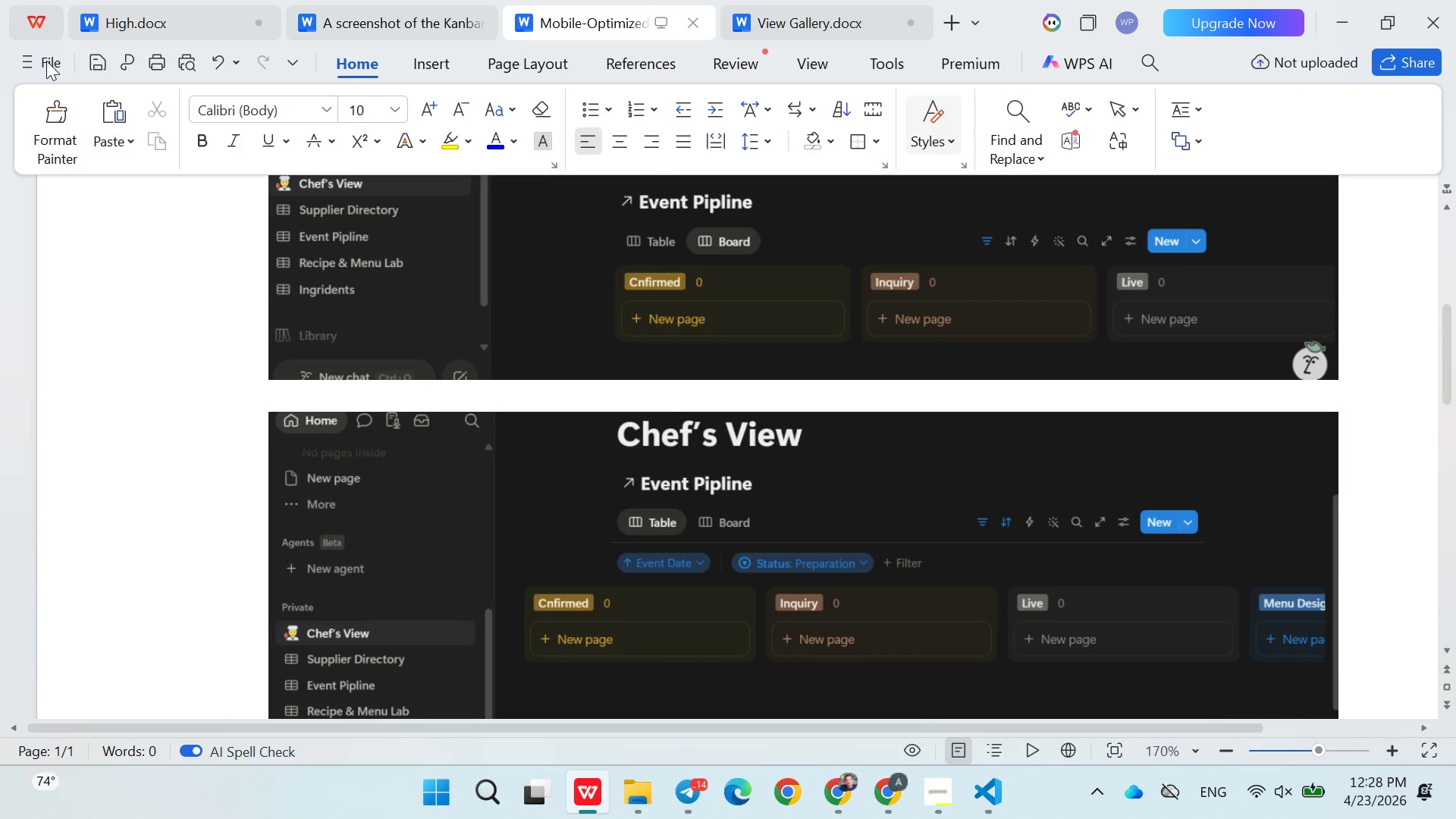 
left_click([46, 61])
 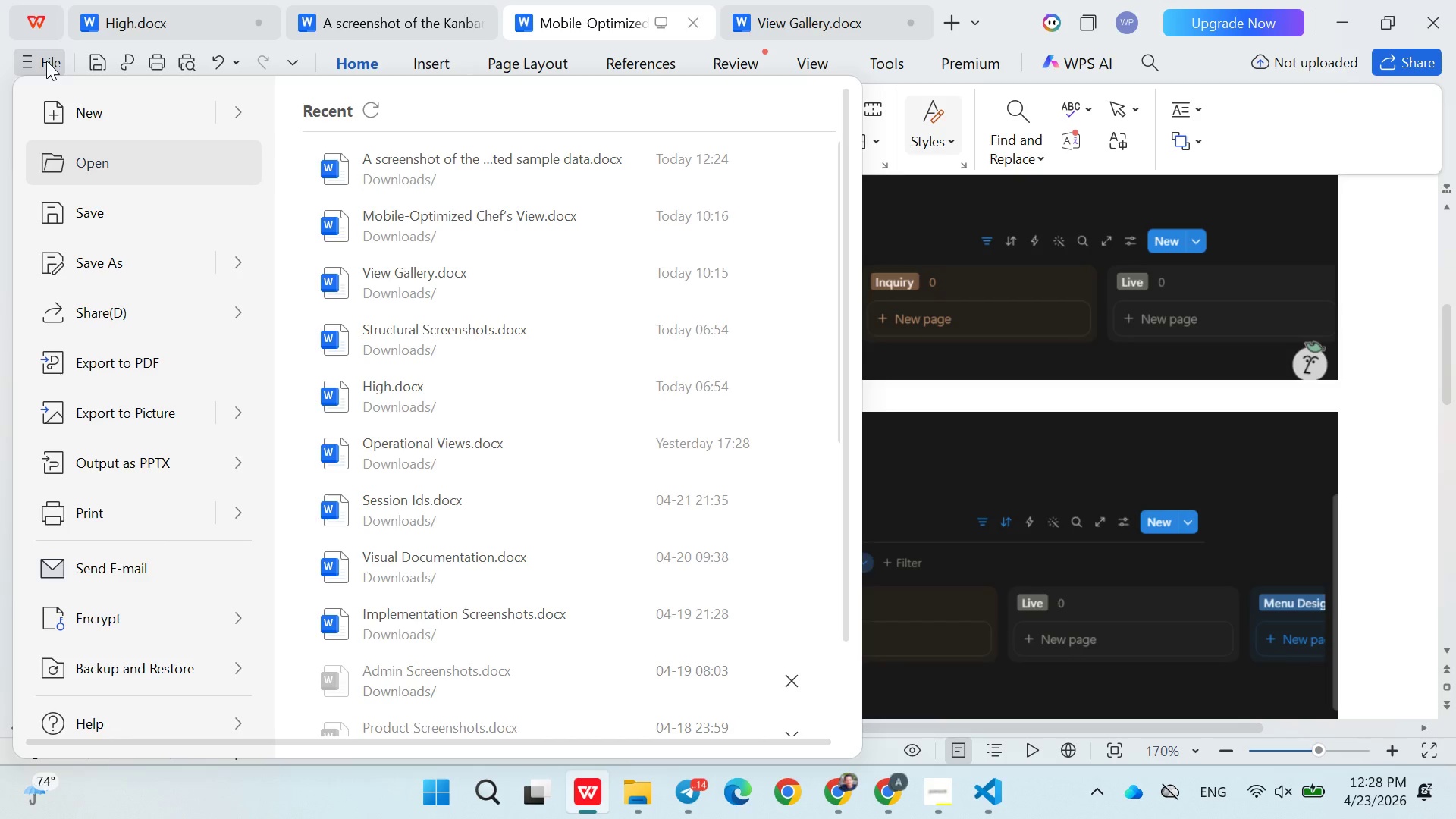 
left_click([154, 274])
 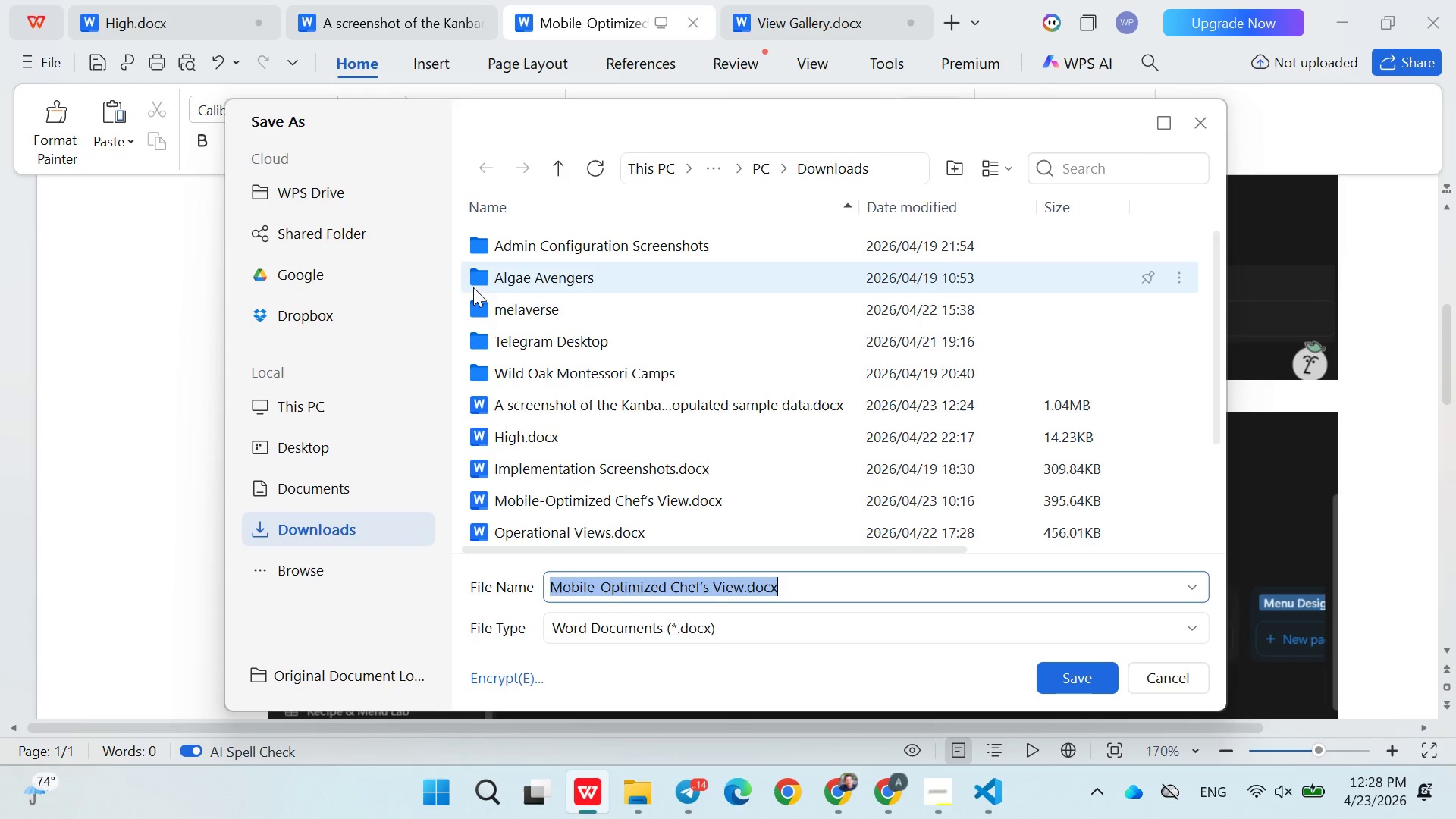 
key(Meta+V)
 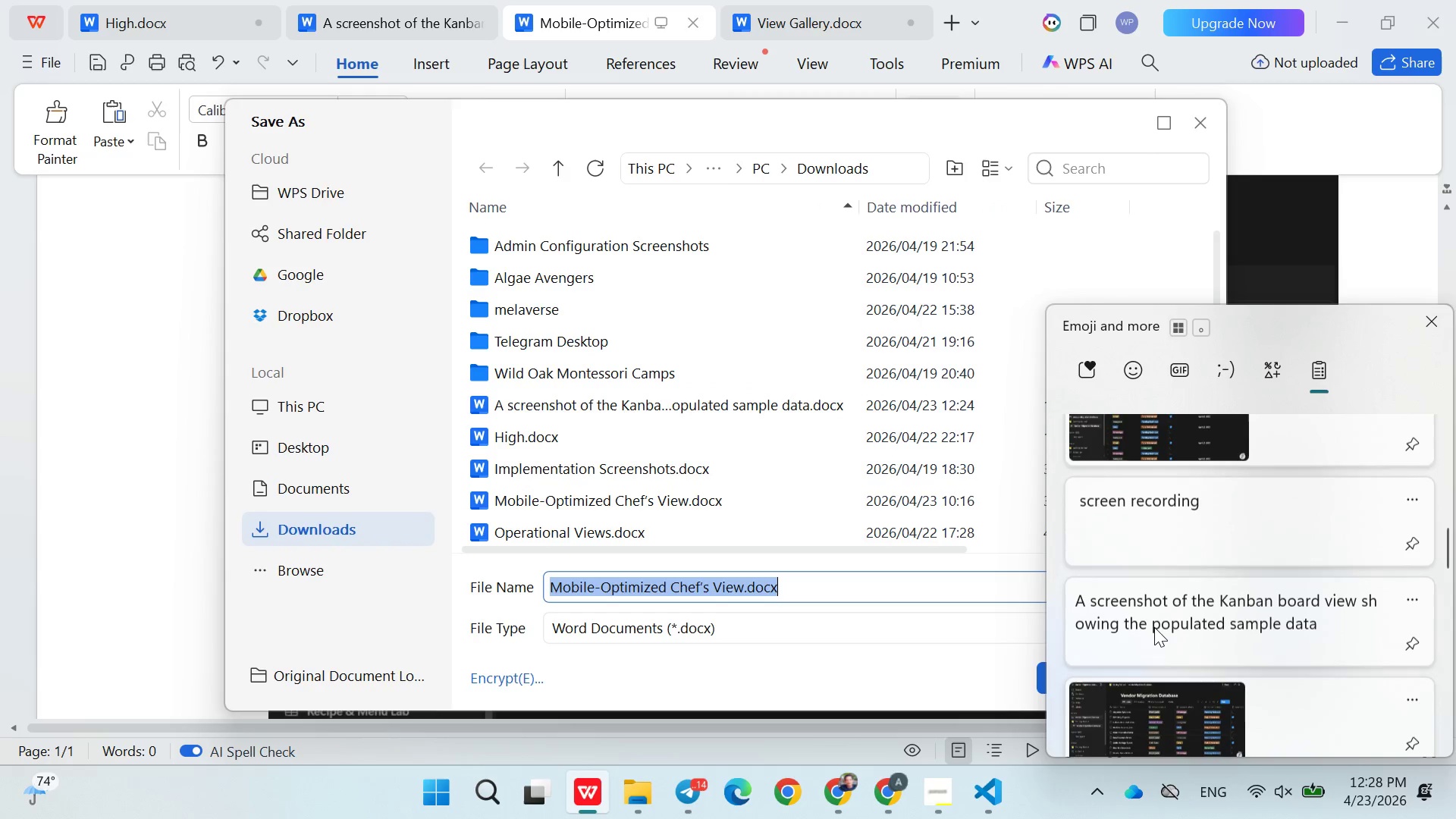 
left_click([1157, 516])
 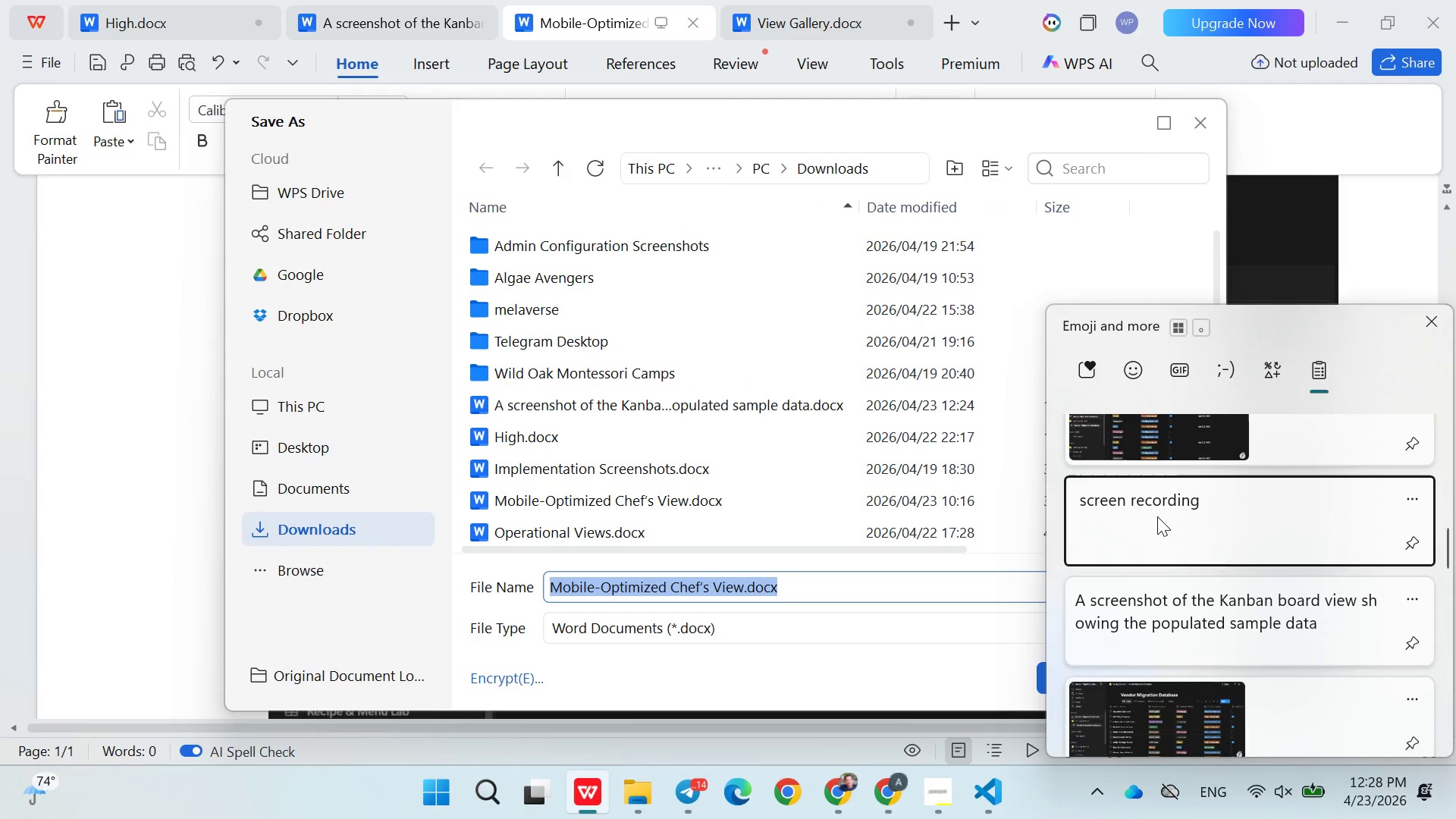 
key(Control+ControlLeft)
 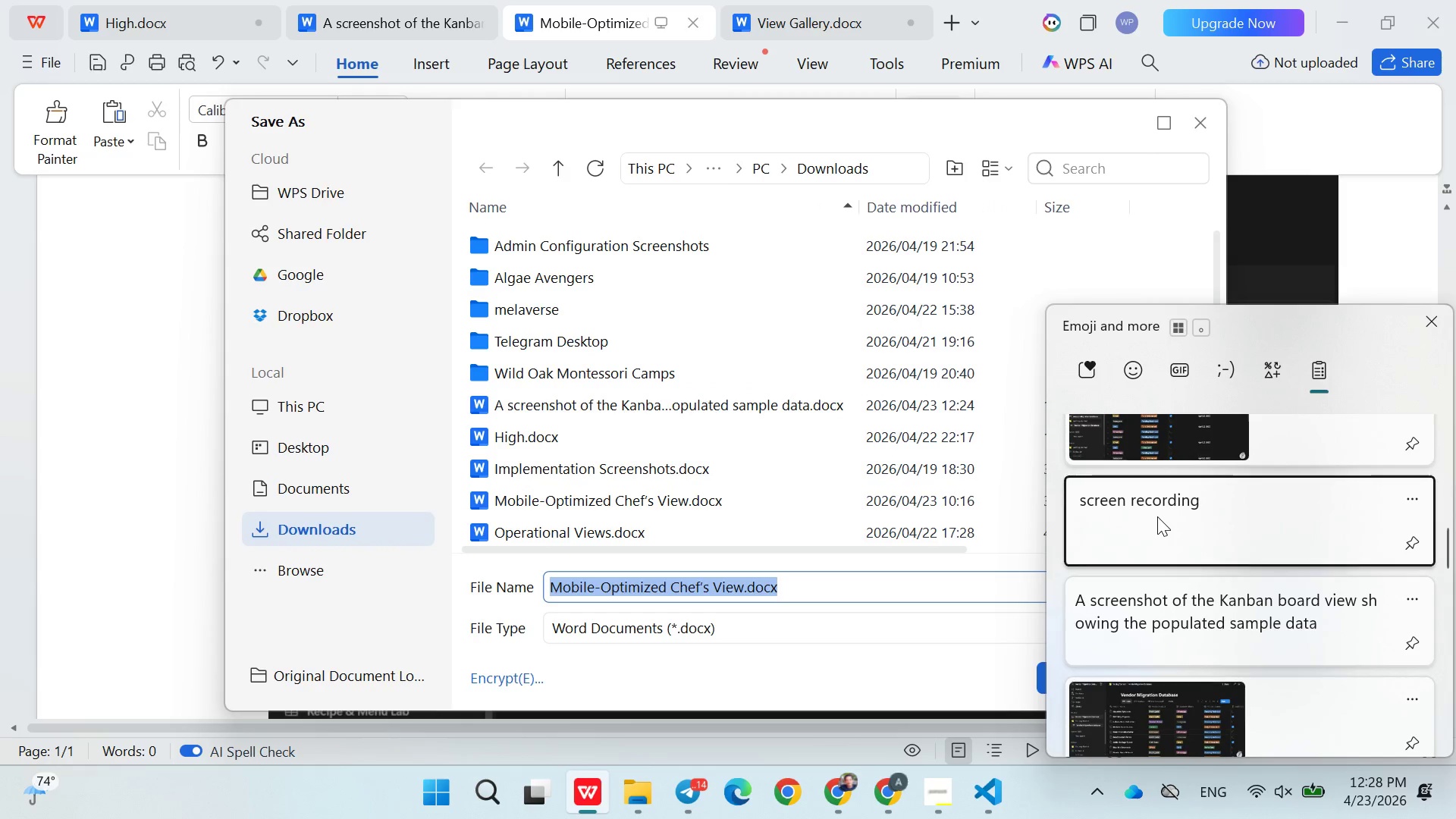 
wait(6.49)
 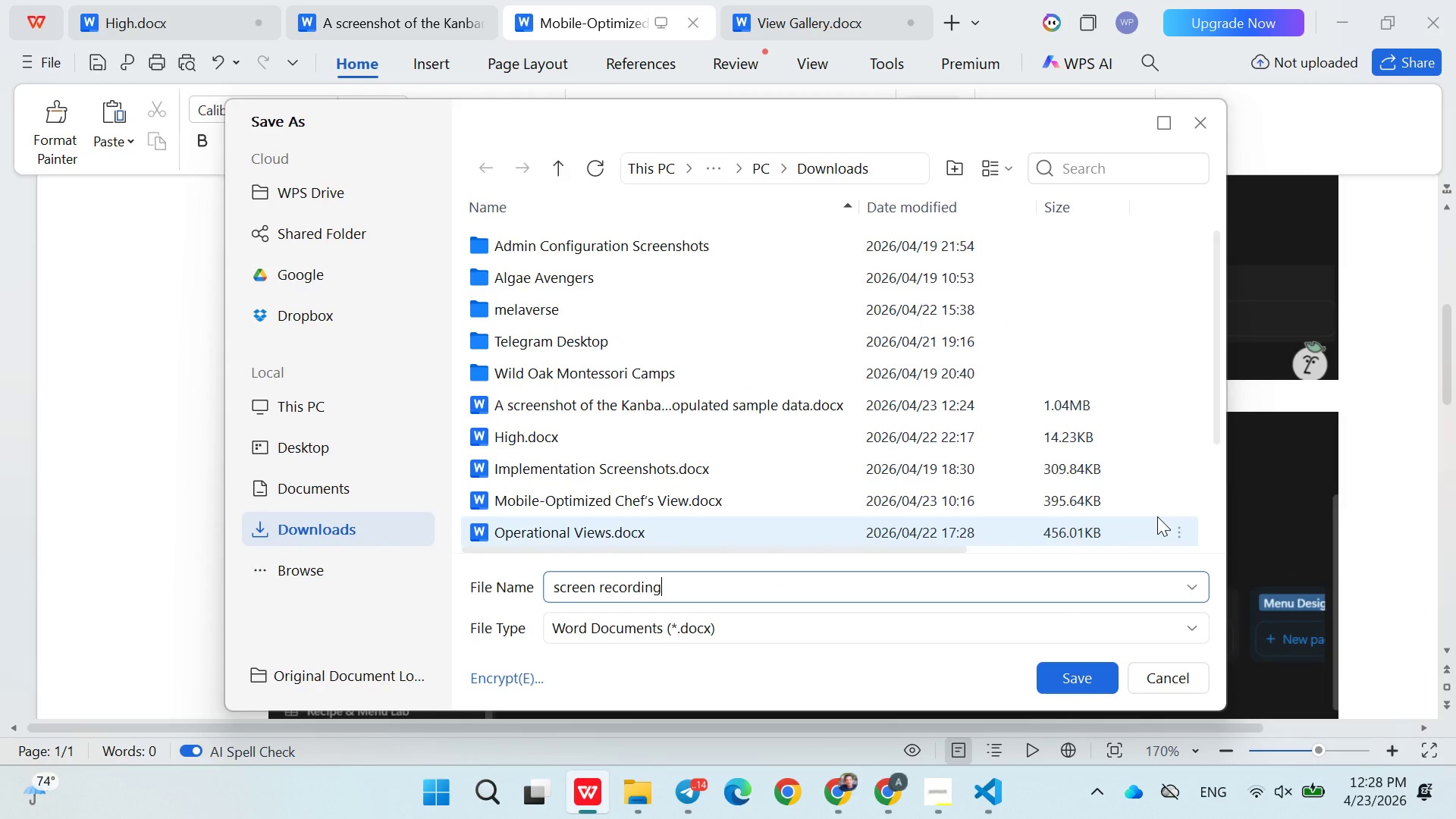 
left_click([115, 4])
 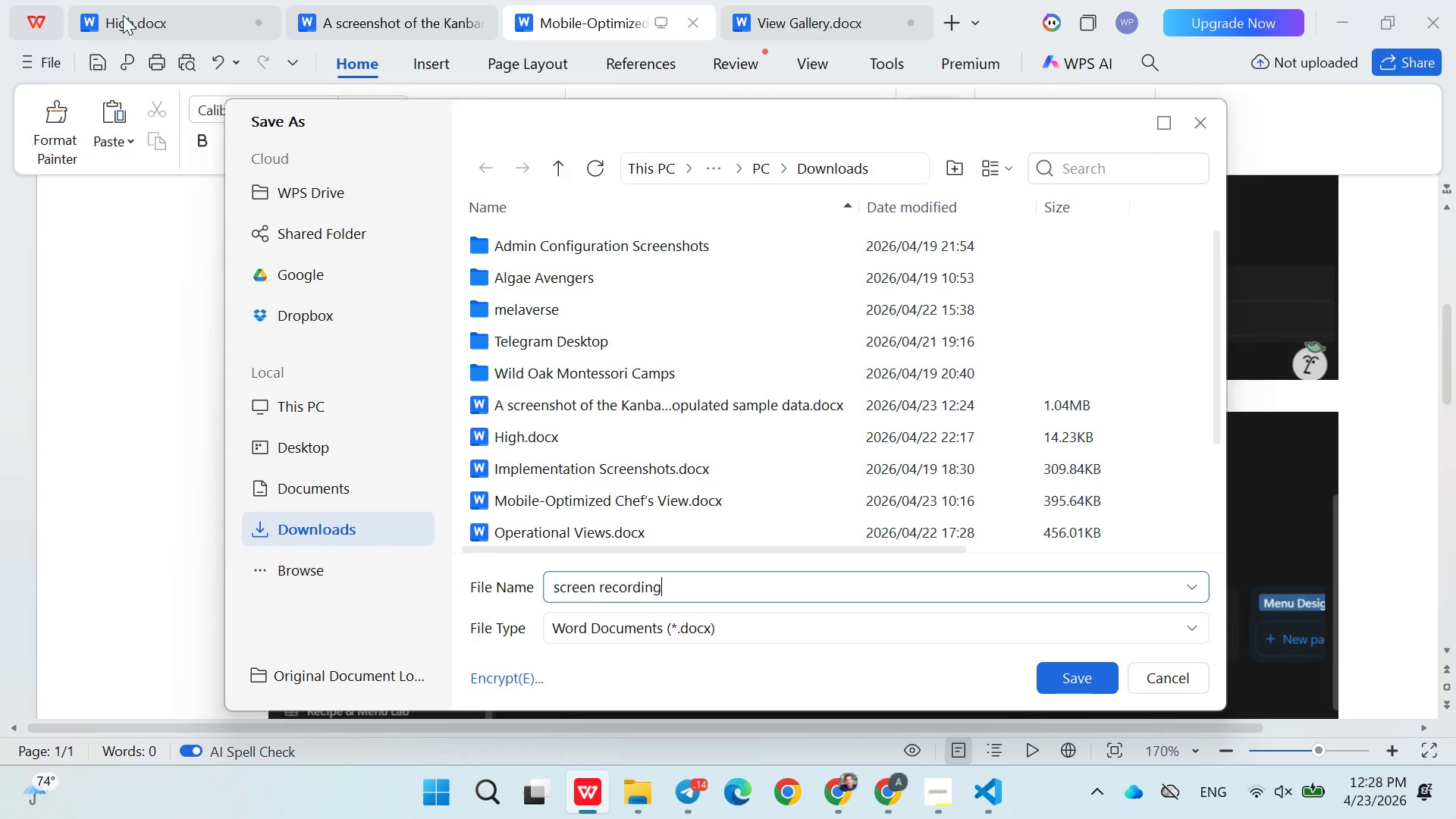 
left_click([124, 19])
 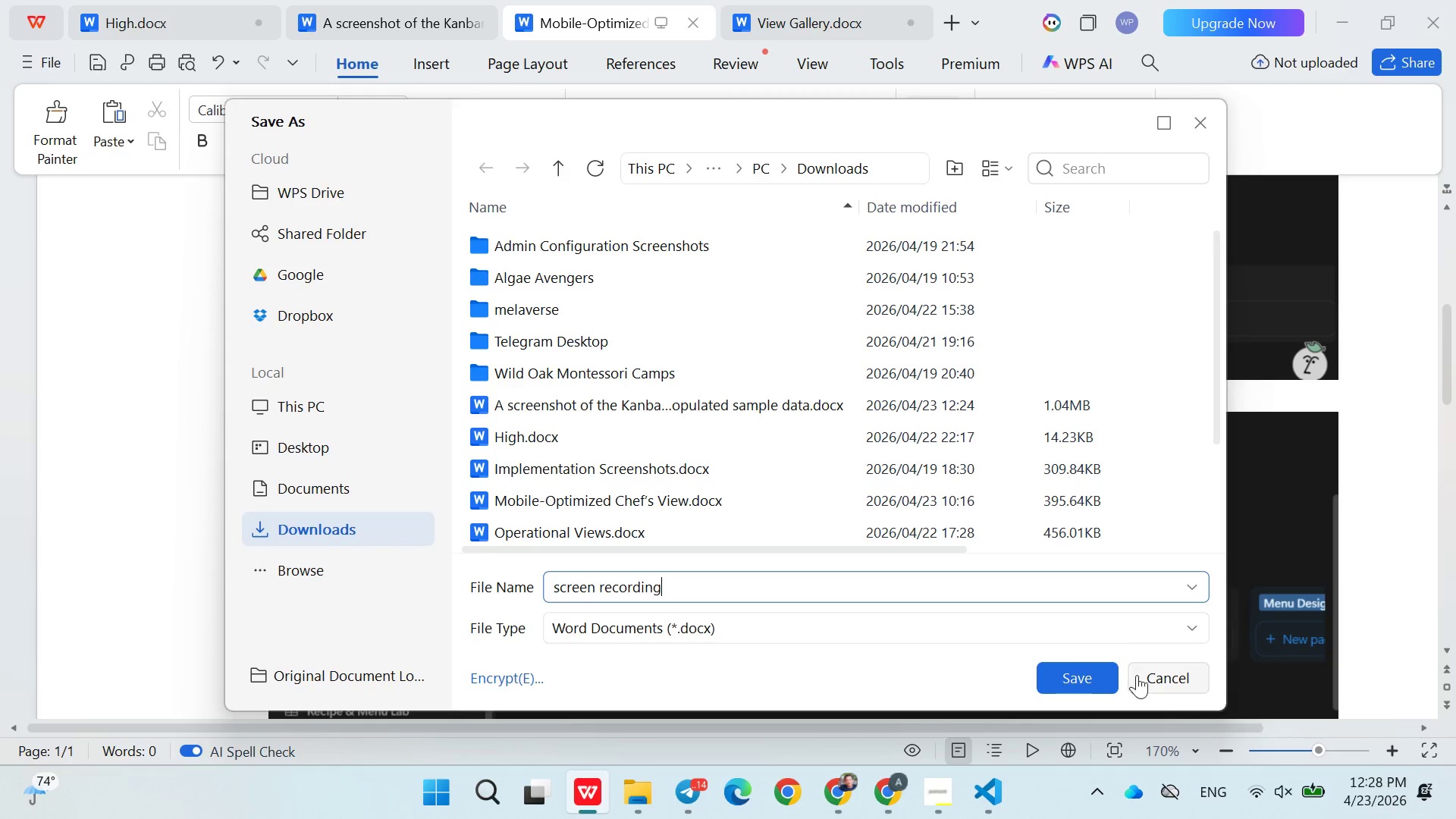 
left_click([1169, 684])
 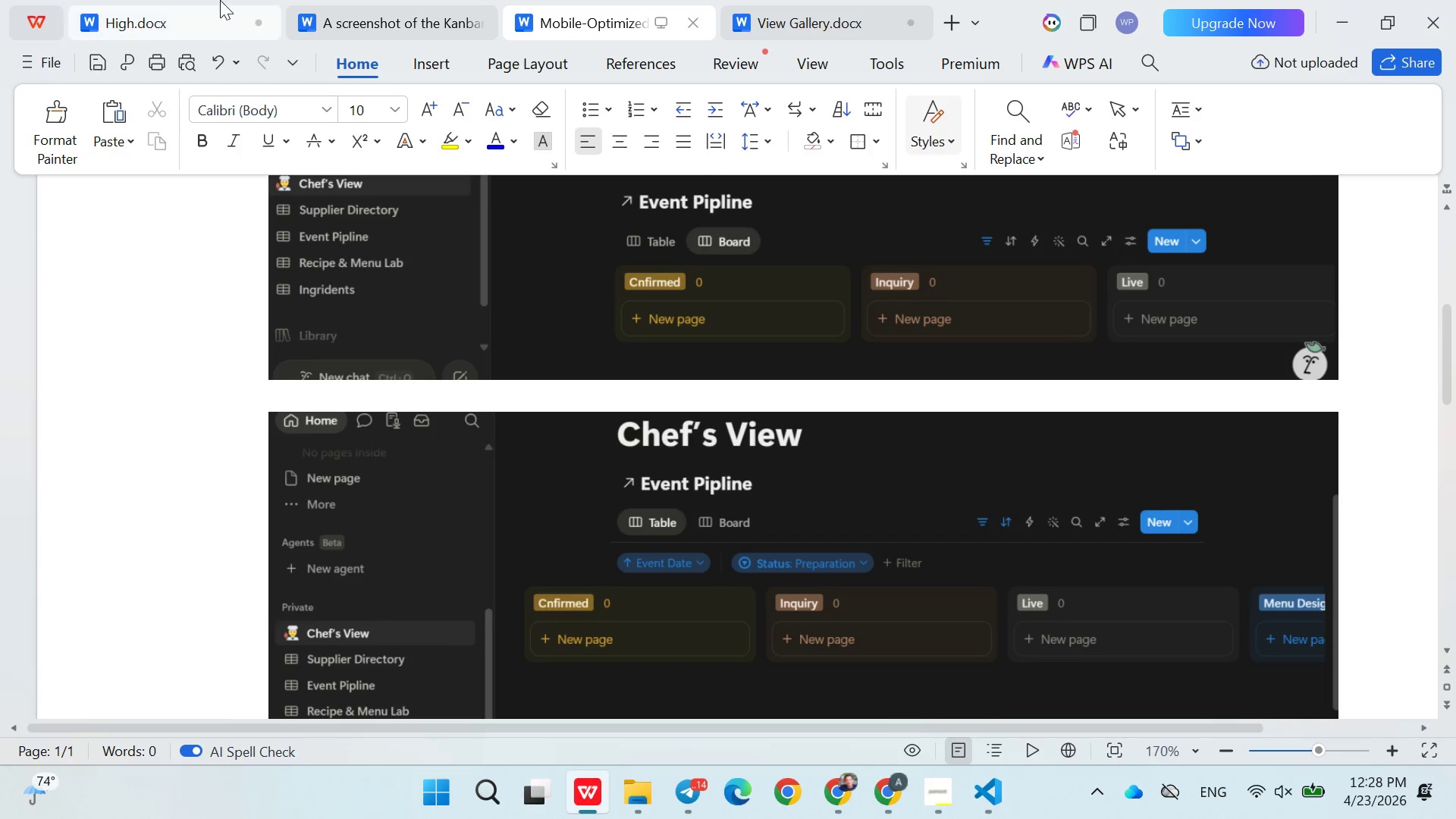 
left_click([193, 14])
 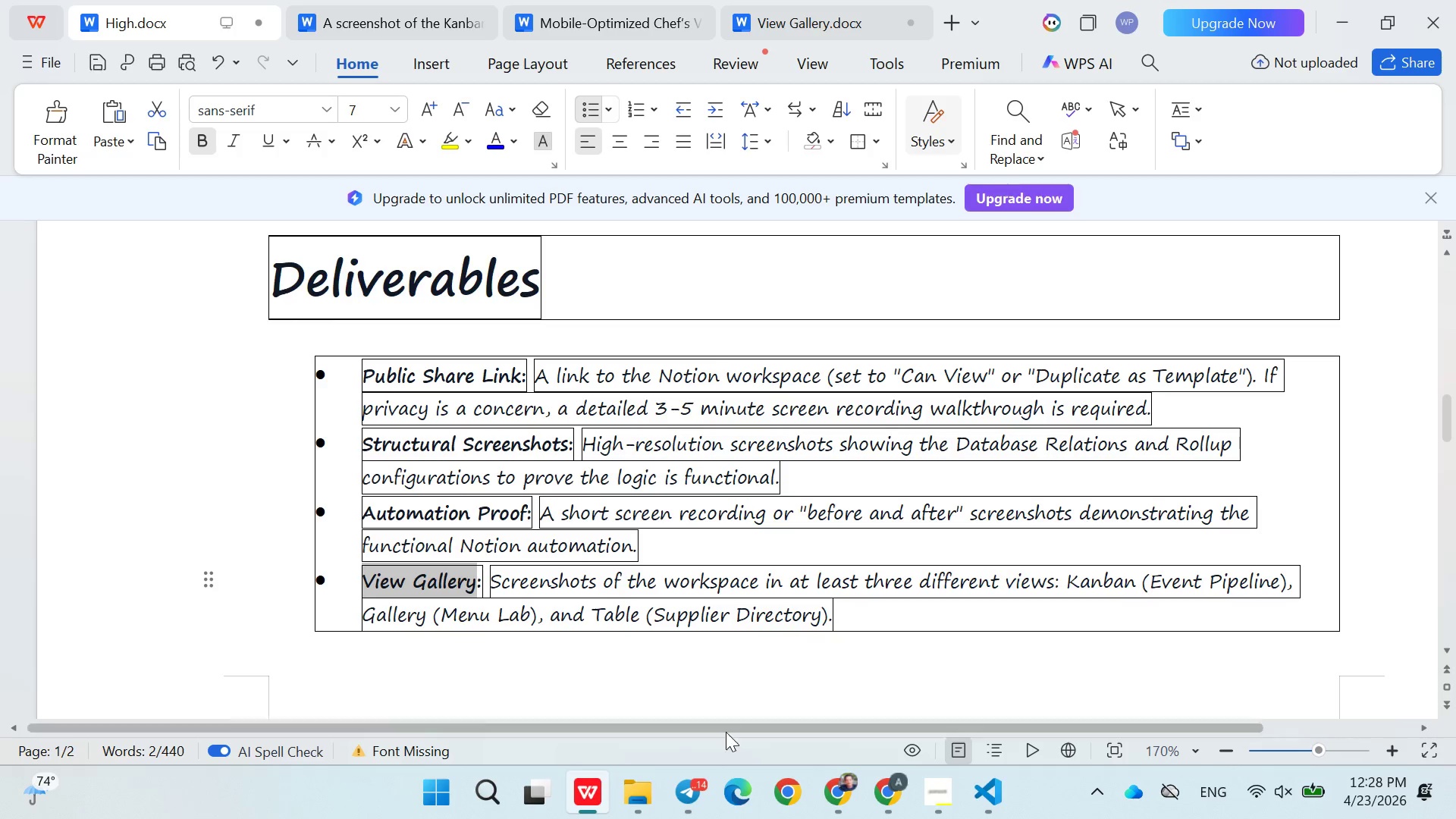 
left_click([946, 793])